 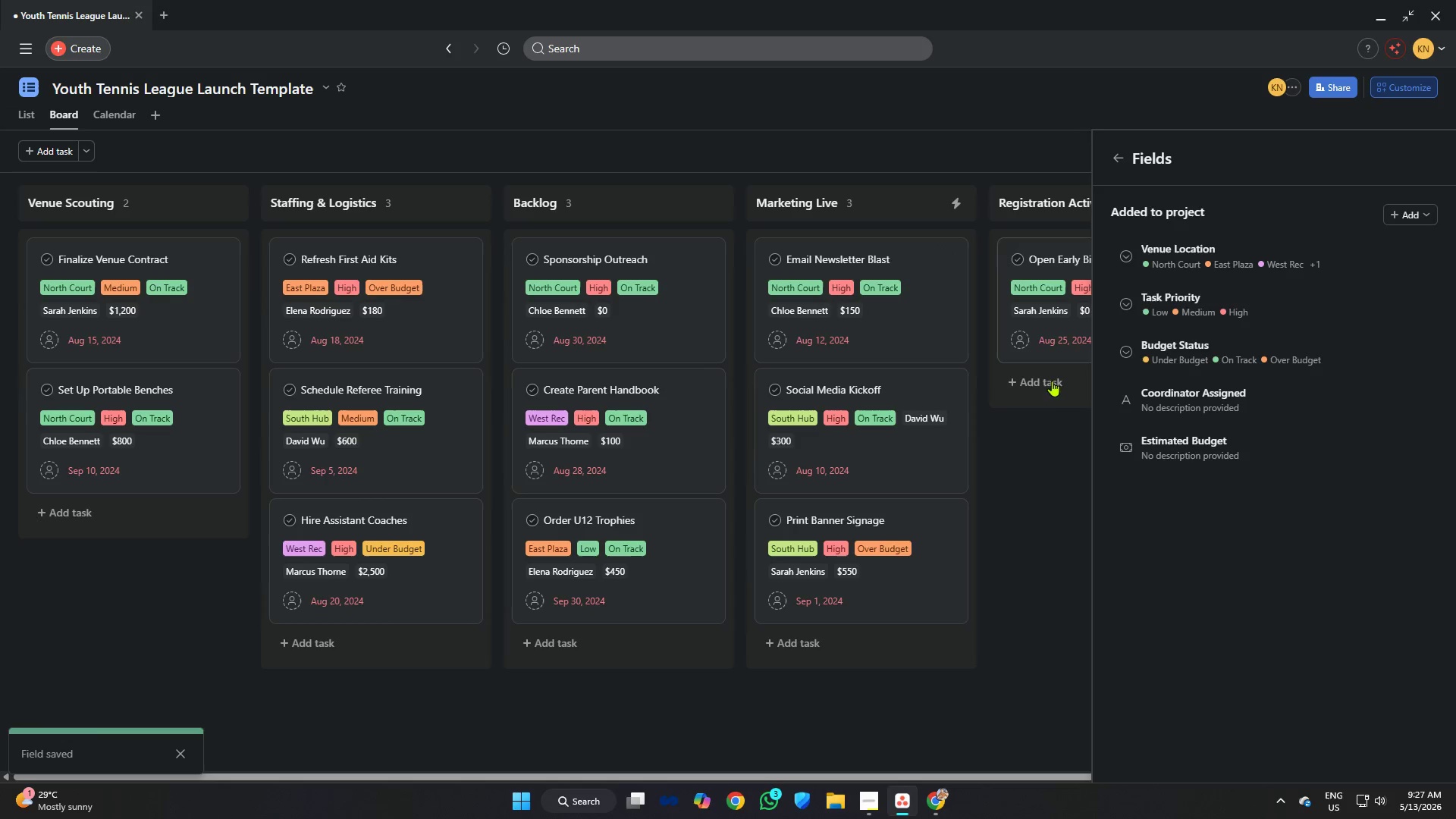 
left_click([1042, 446])
 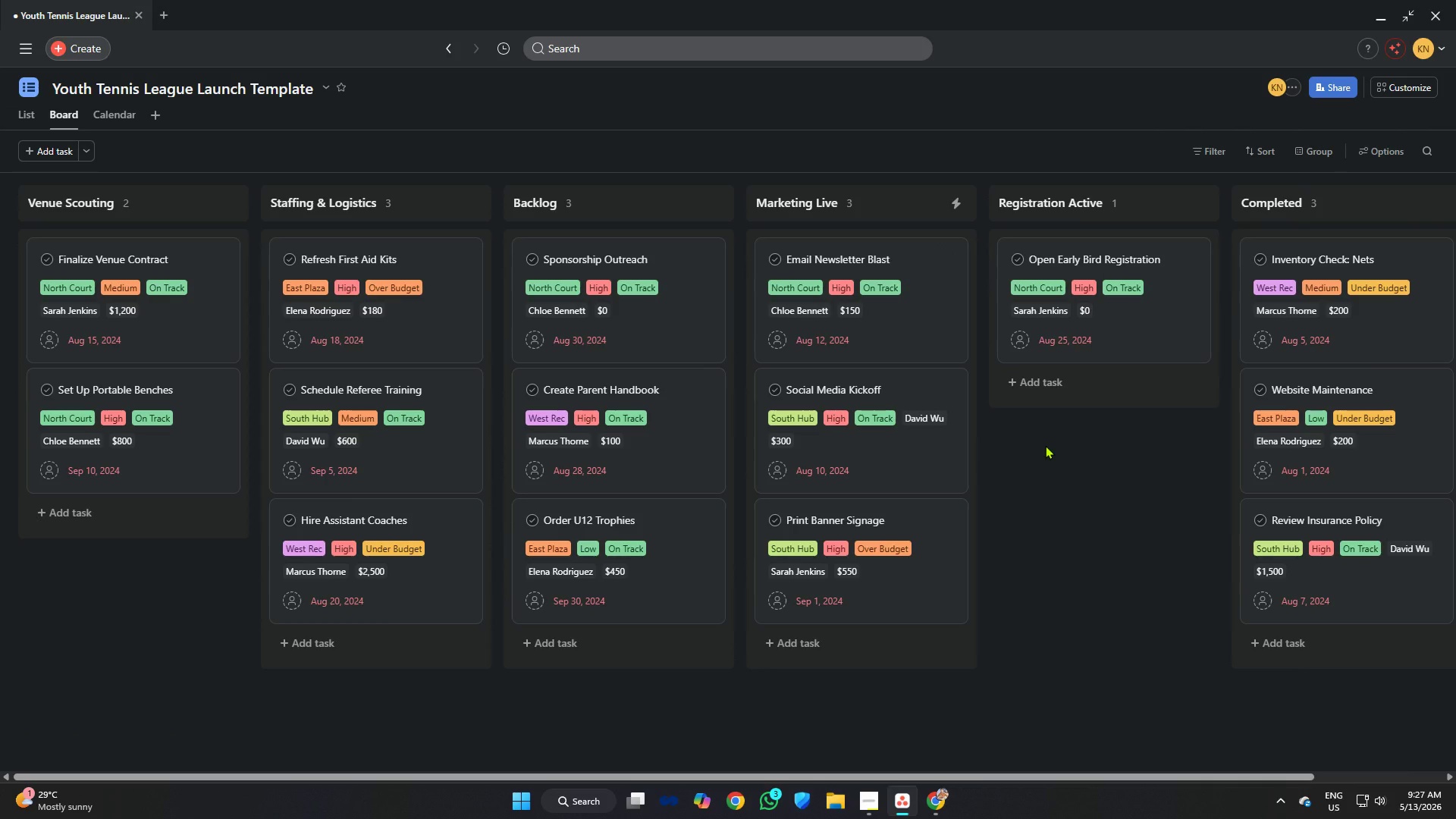 
wait(5.11)
 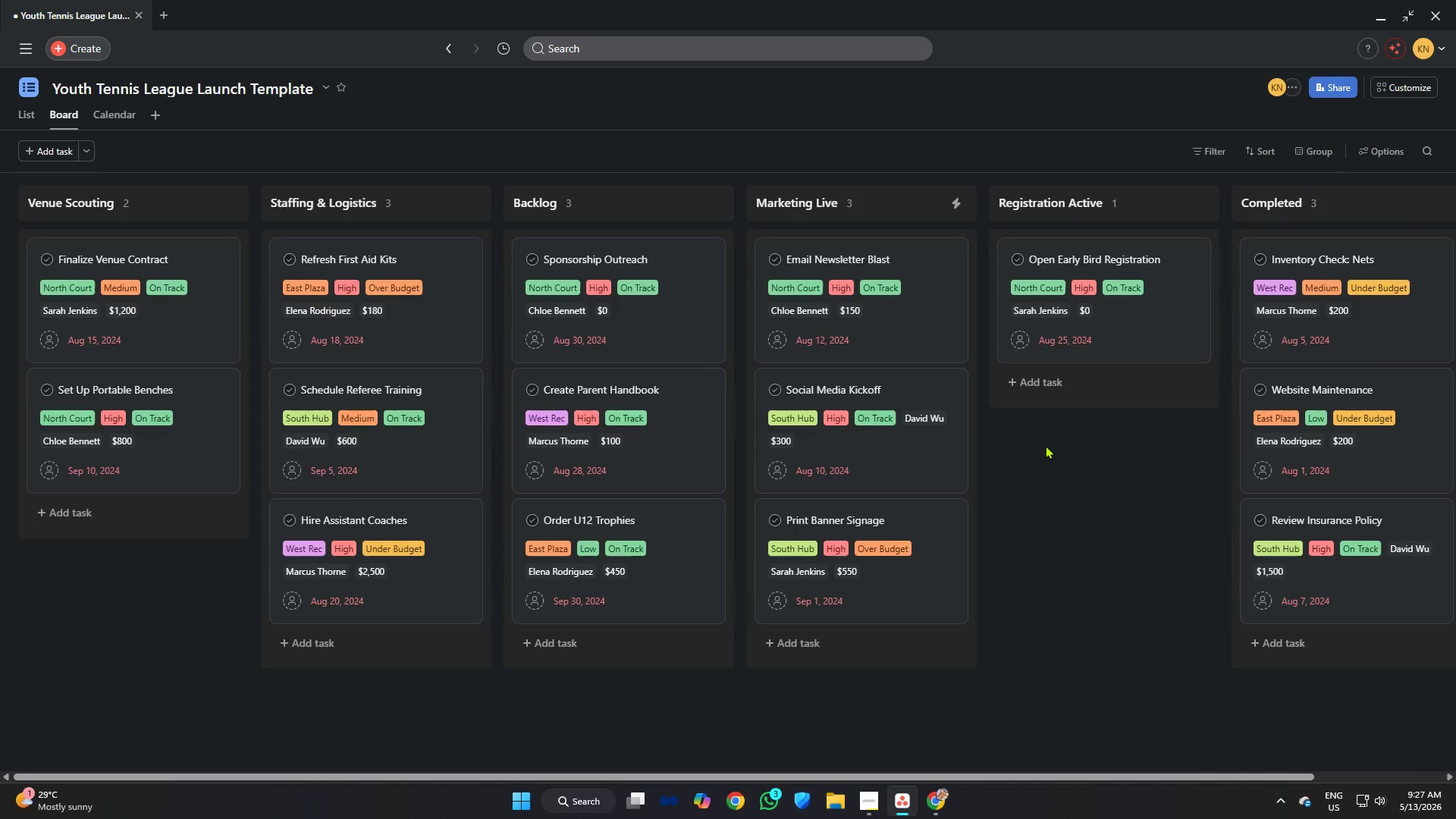 
left_click([836, 814])
 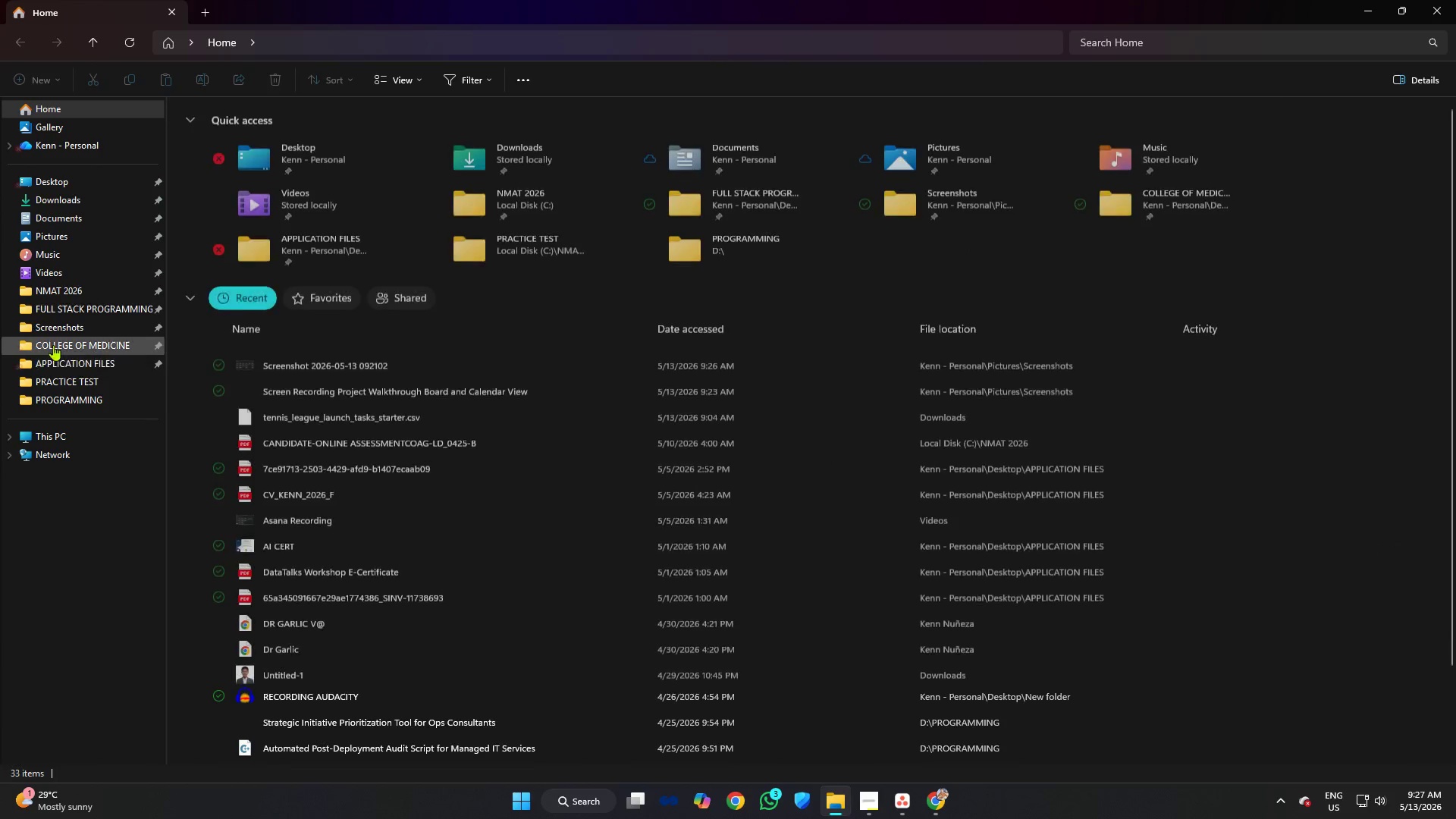 
left_click([52, 324])
 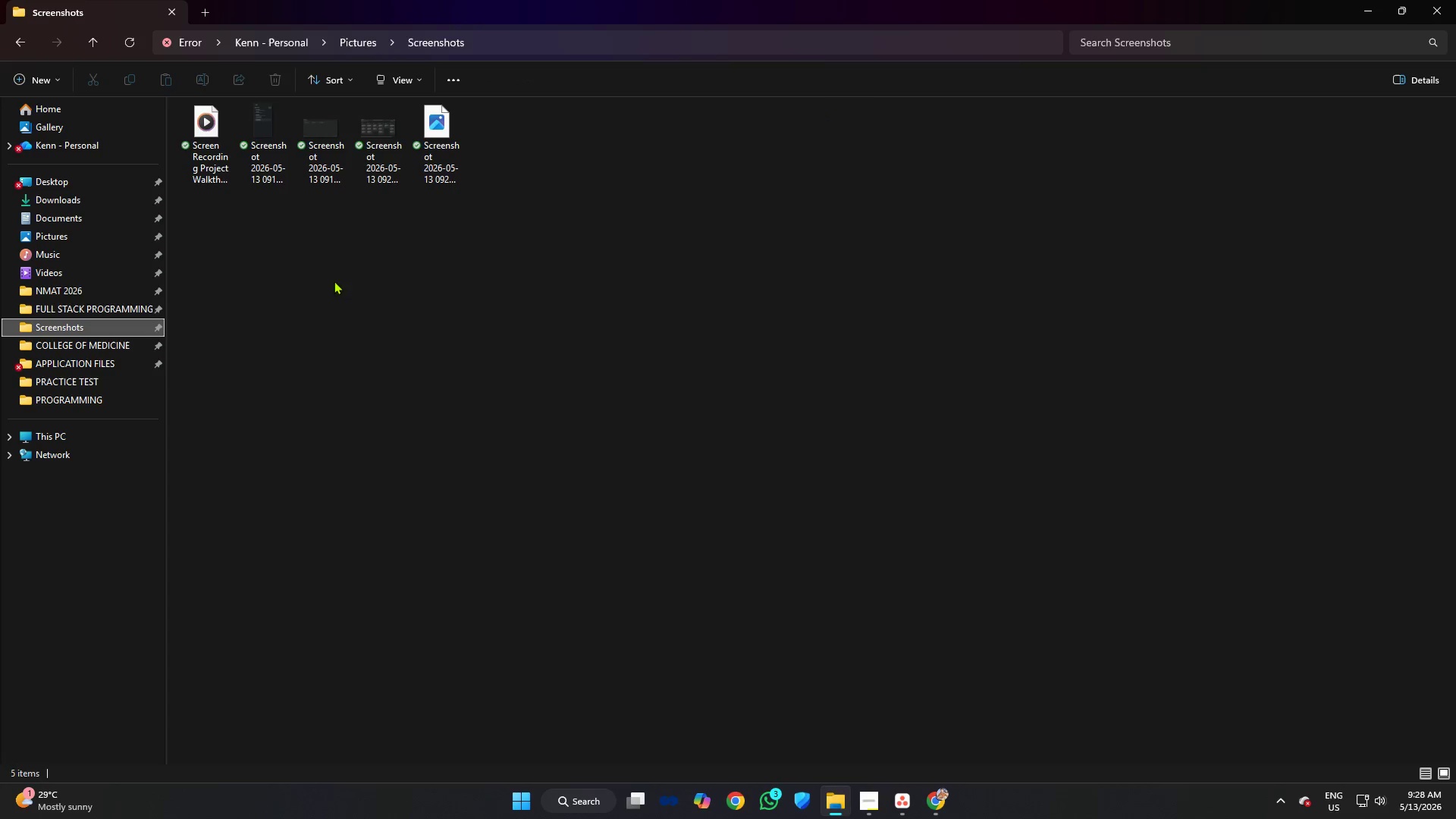 
left_click([430, 276])
 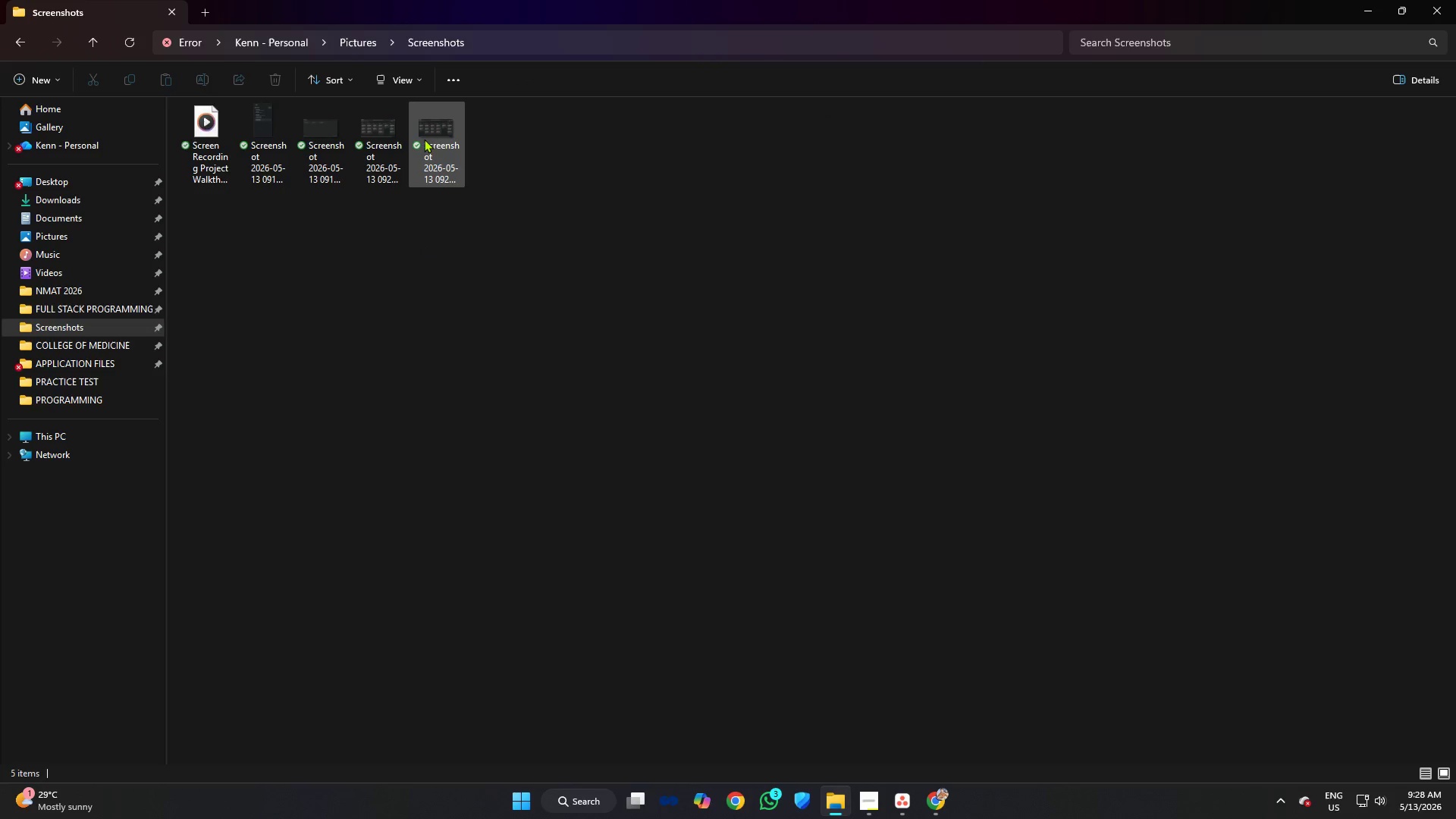 
double_click([424, 139])
 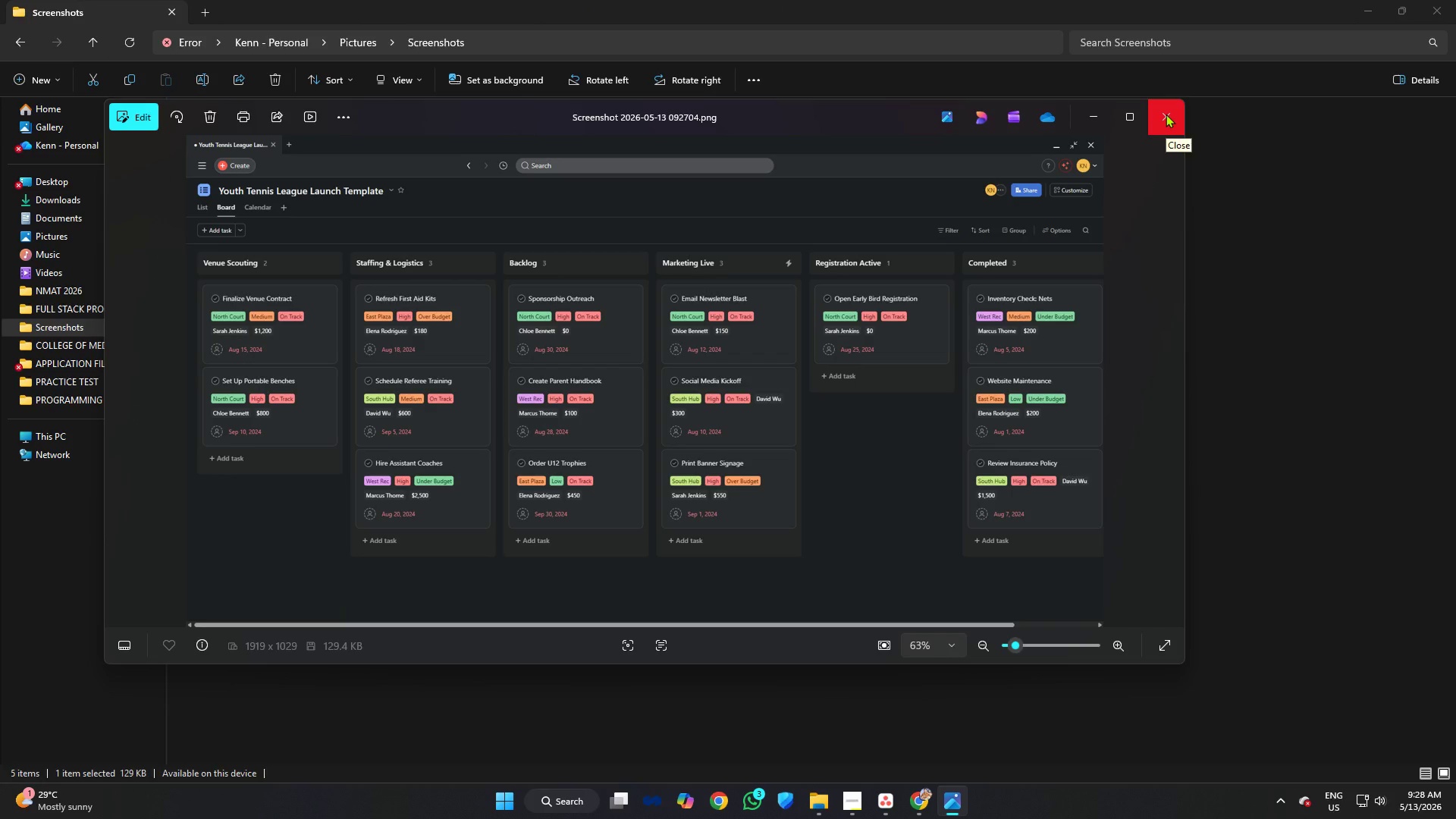 
wait(6.55)
 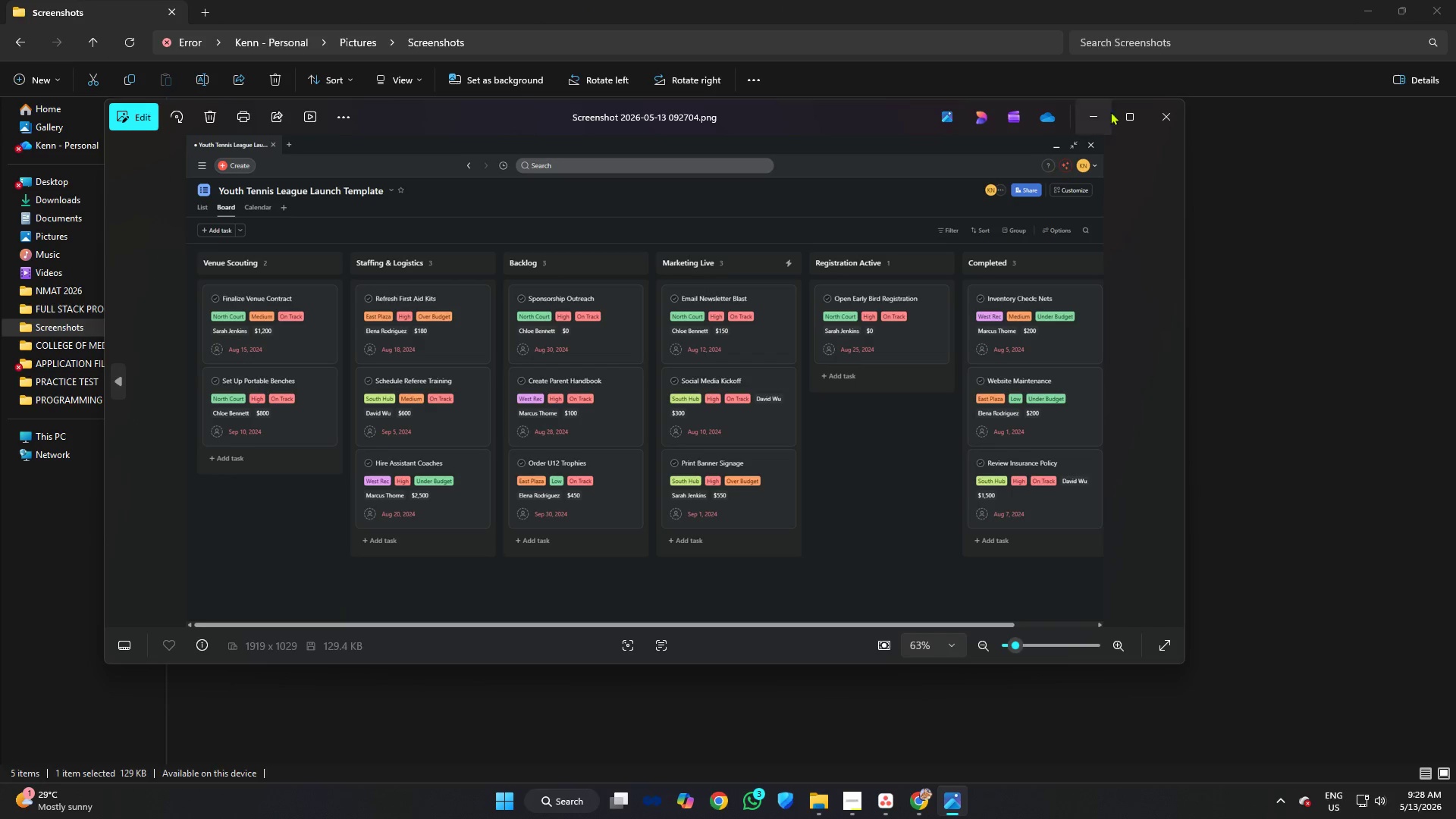 
left_click([1166, 114])
 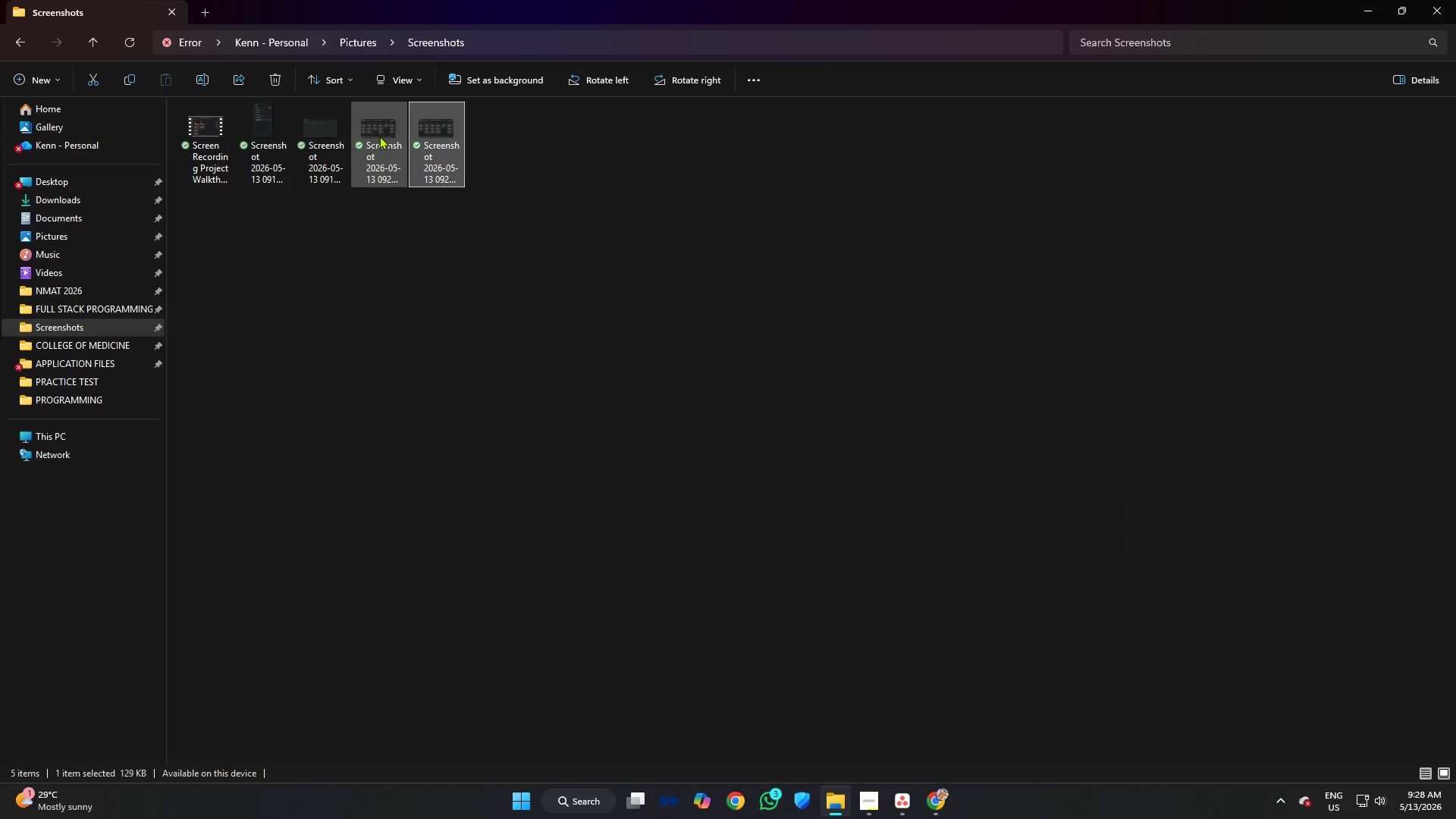 
double_click([379, 136])
 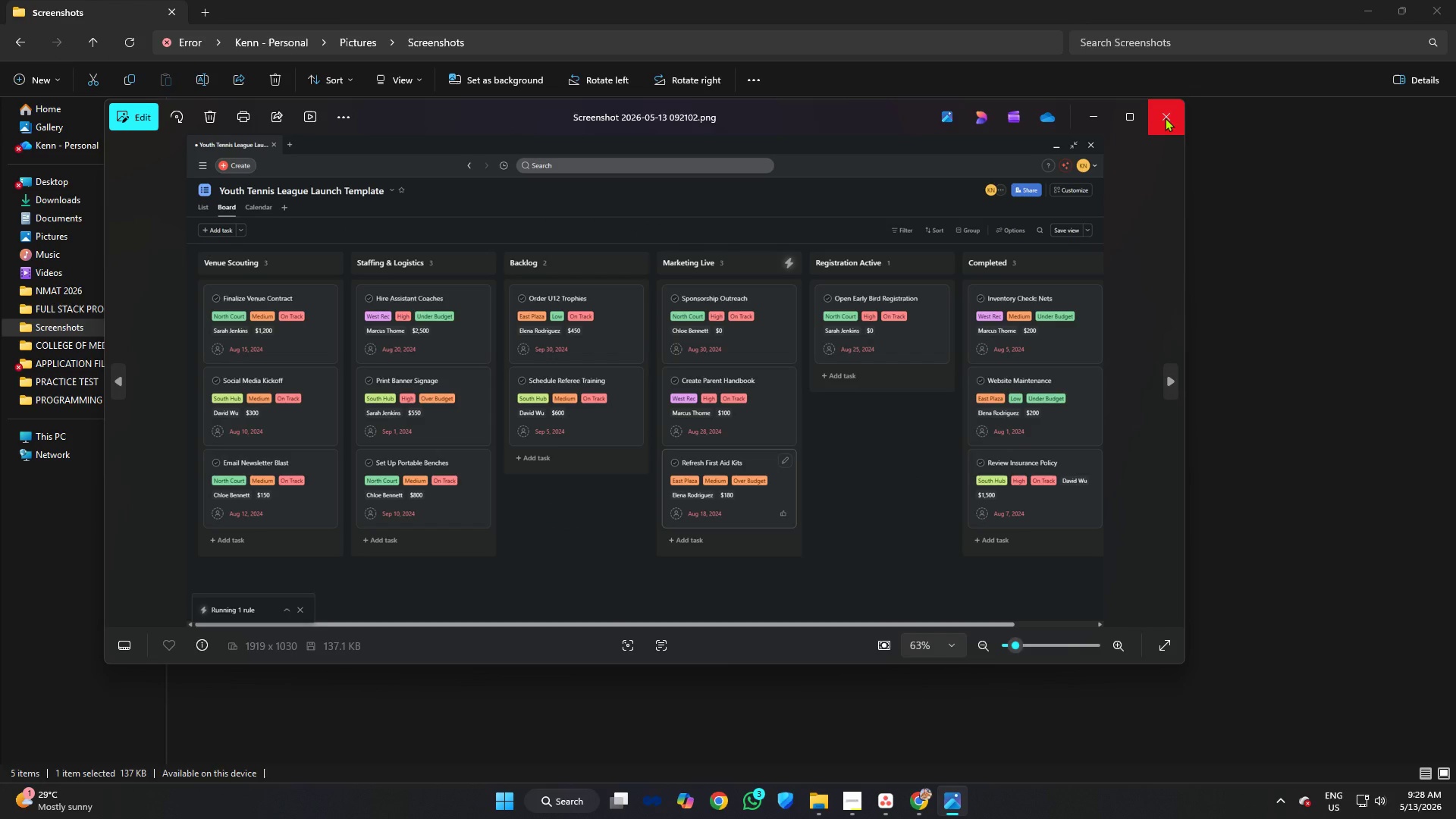 
left_click([1165, 118])
 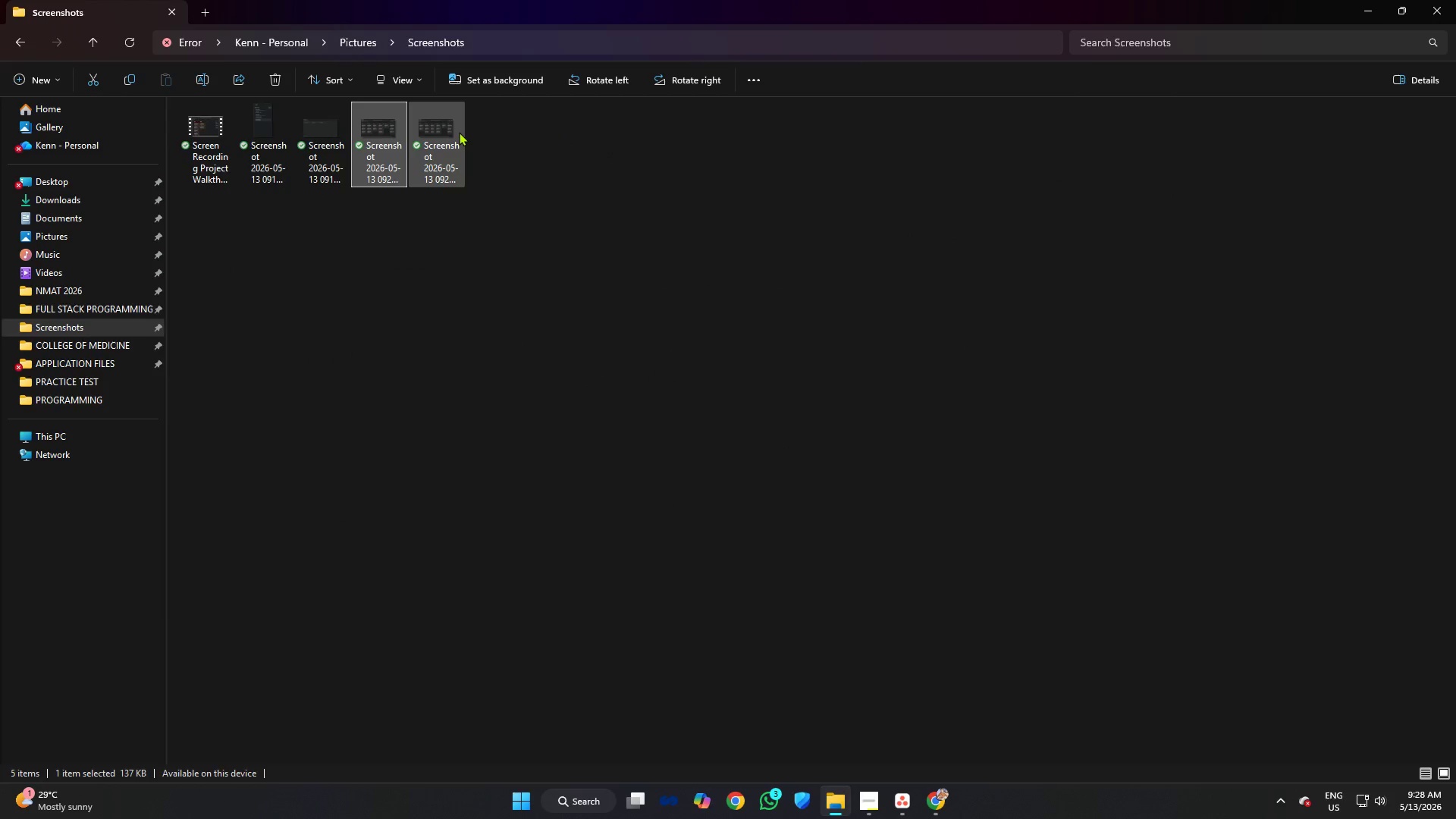 
left_click([459, 132])
 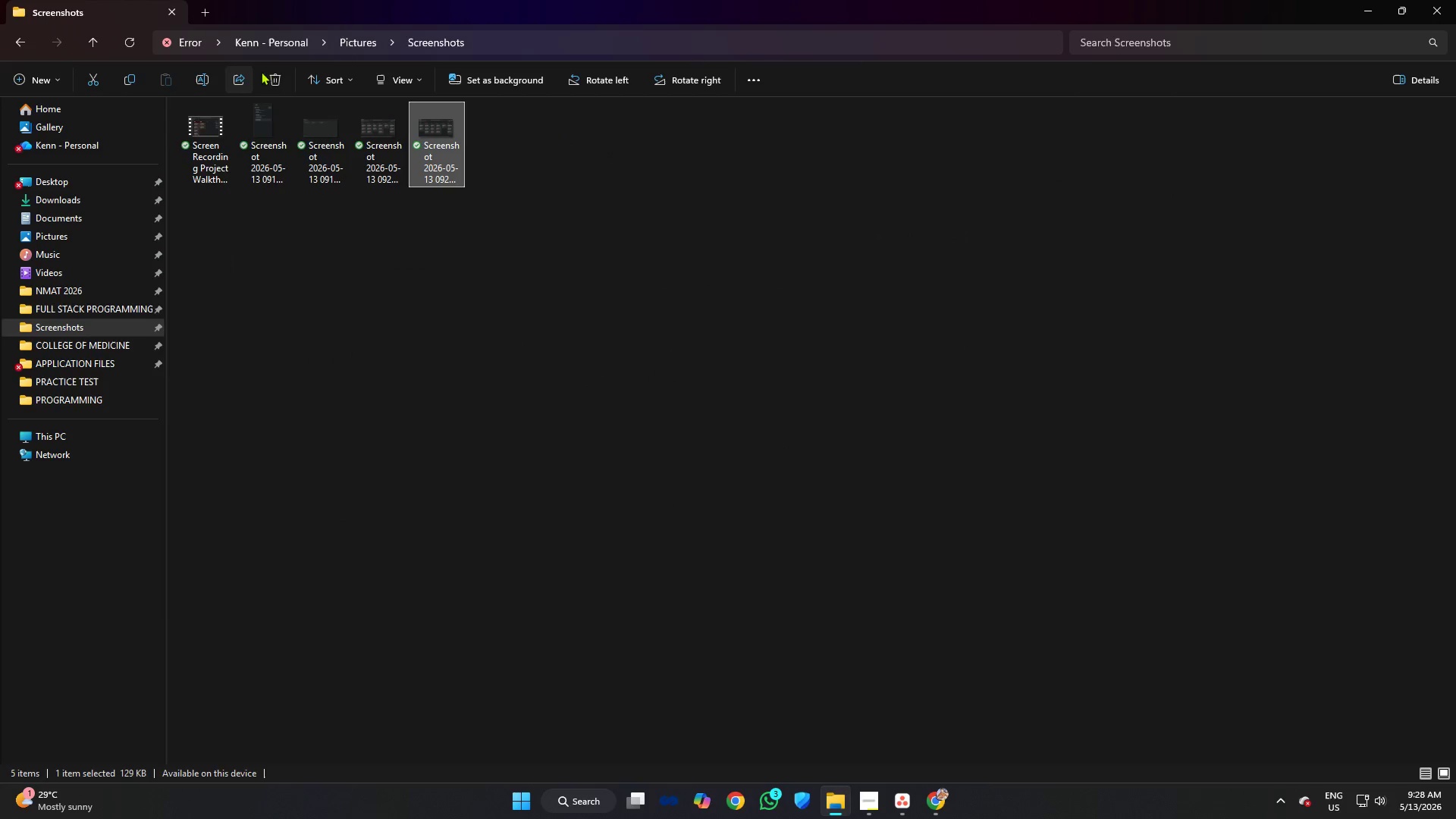 
left_click([274, 71])
 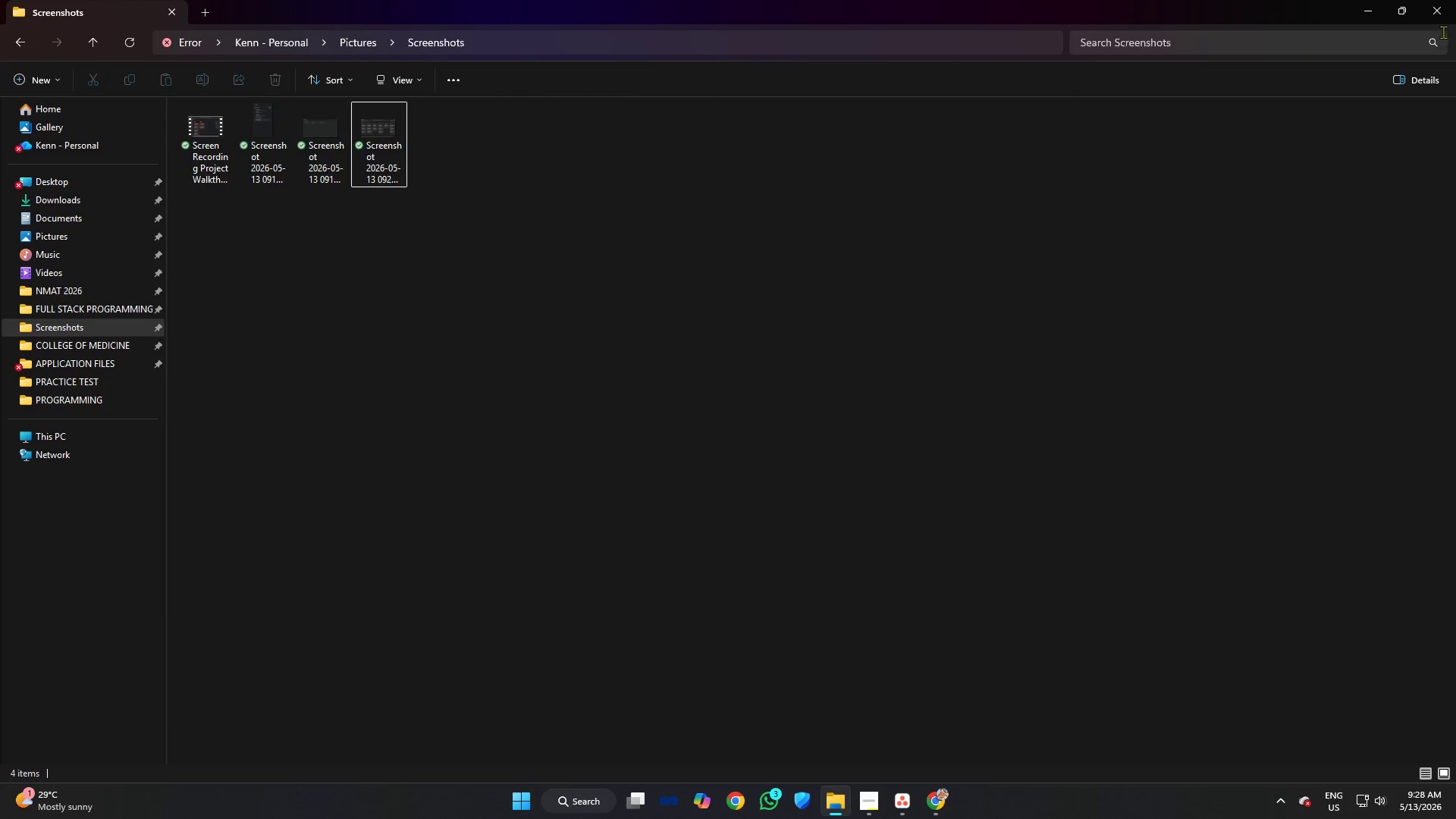 
left_click([1441, 14])
 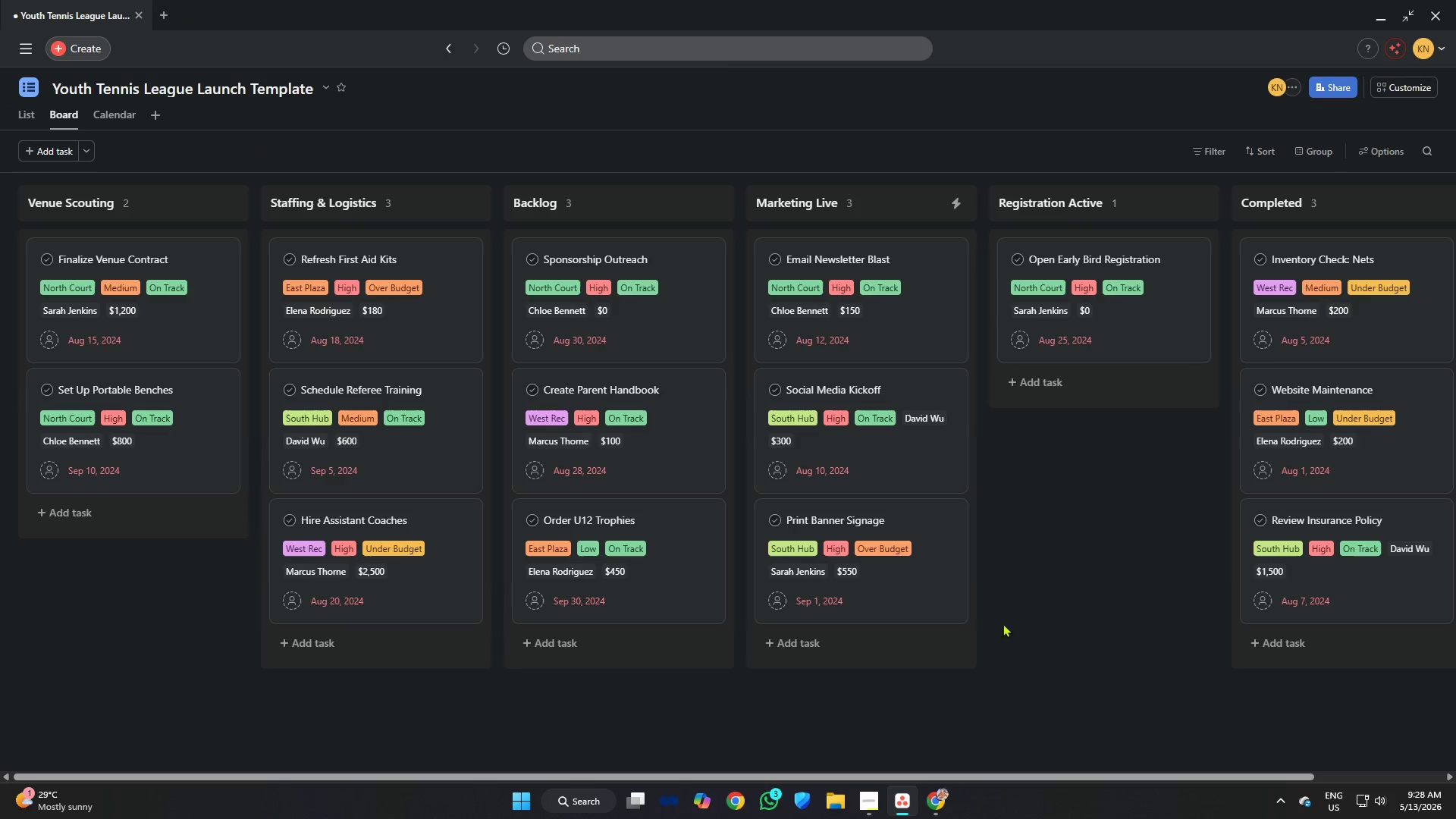 
left_click([1065, 566])
 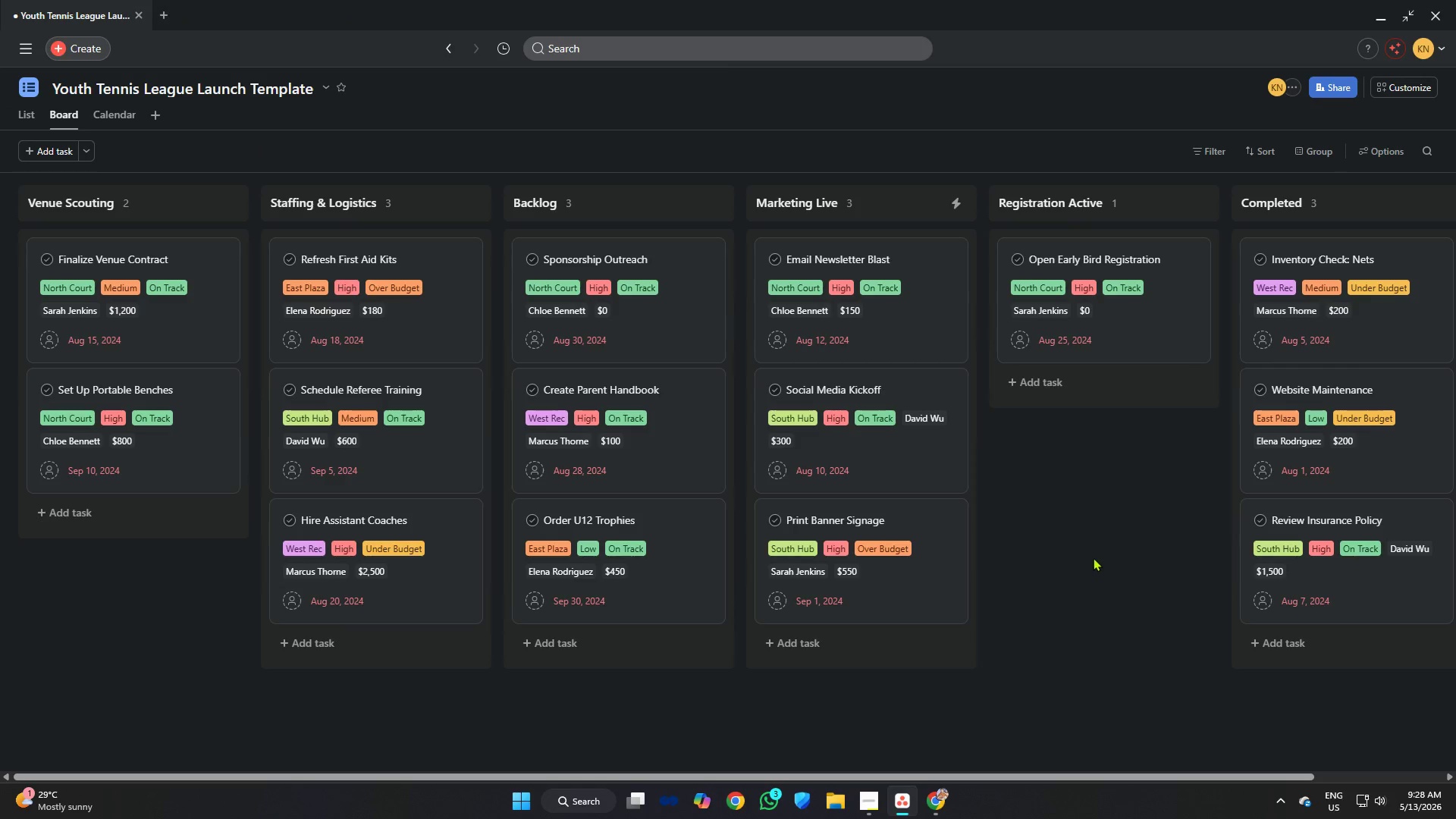 
key(Shift+ShiftLeft)
 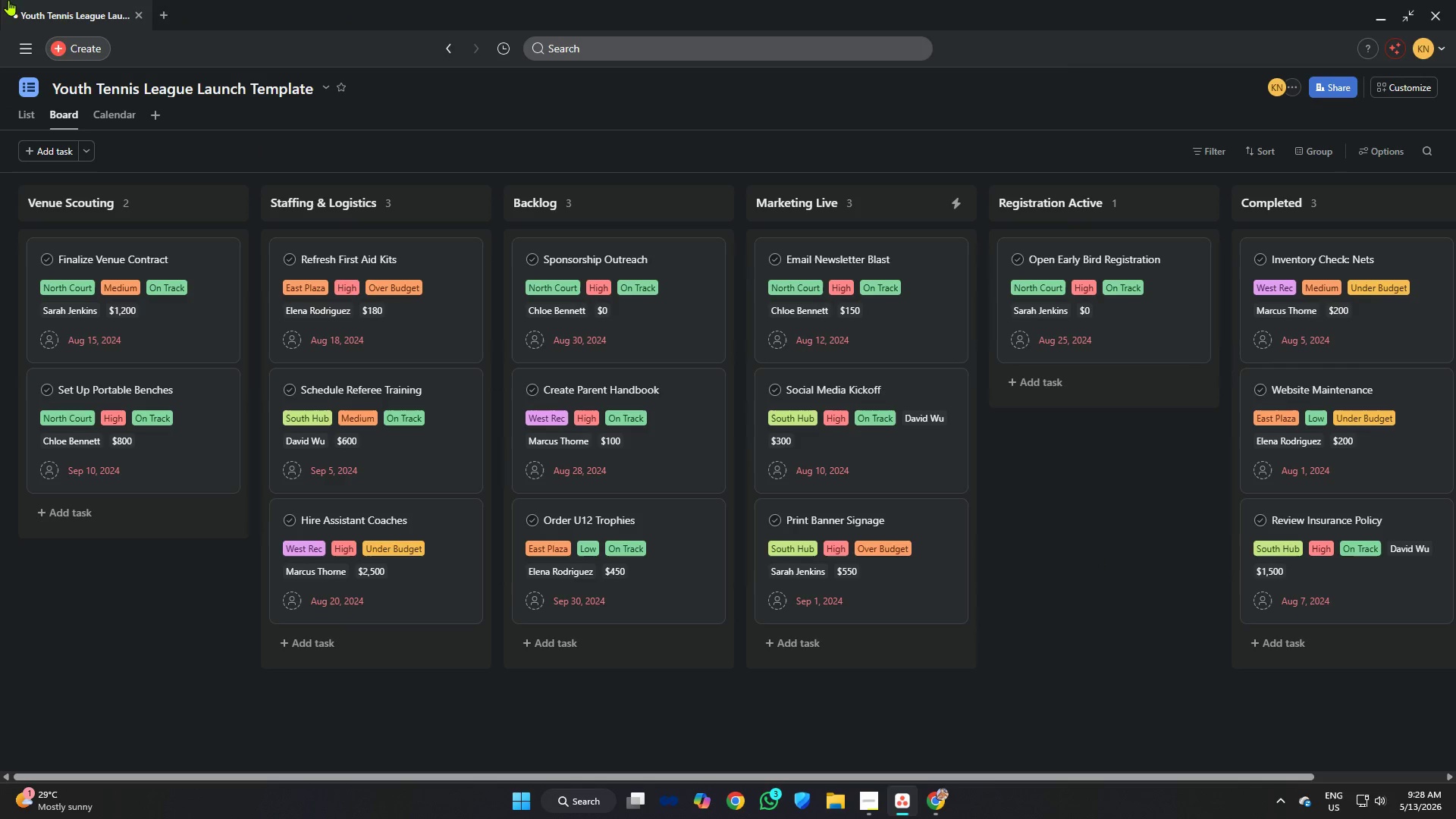 
key(Meta+Shift+MetaLeft)
 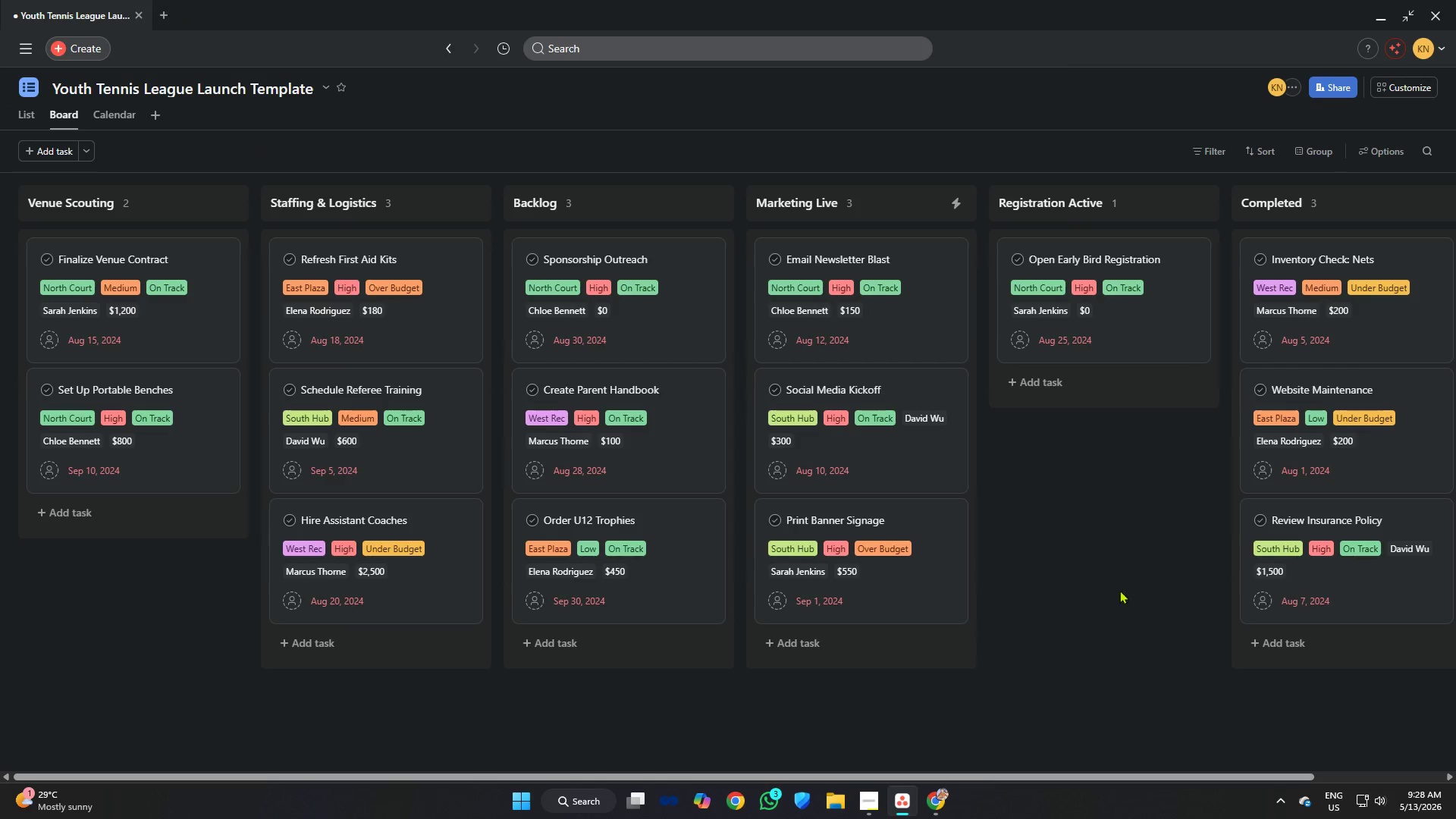 
key(Meta+Shift+S)
 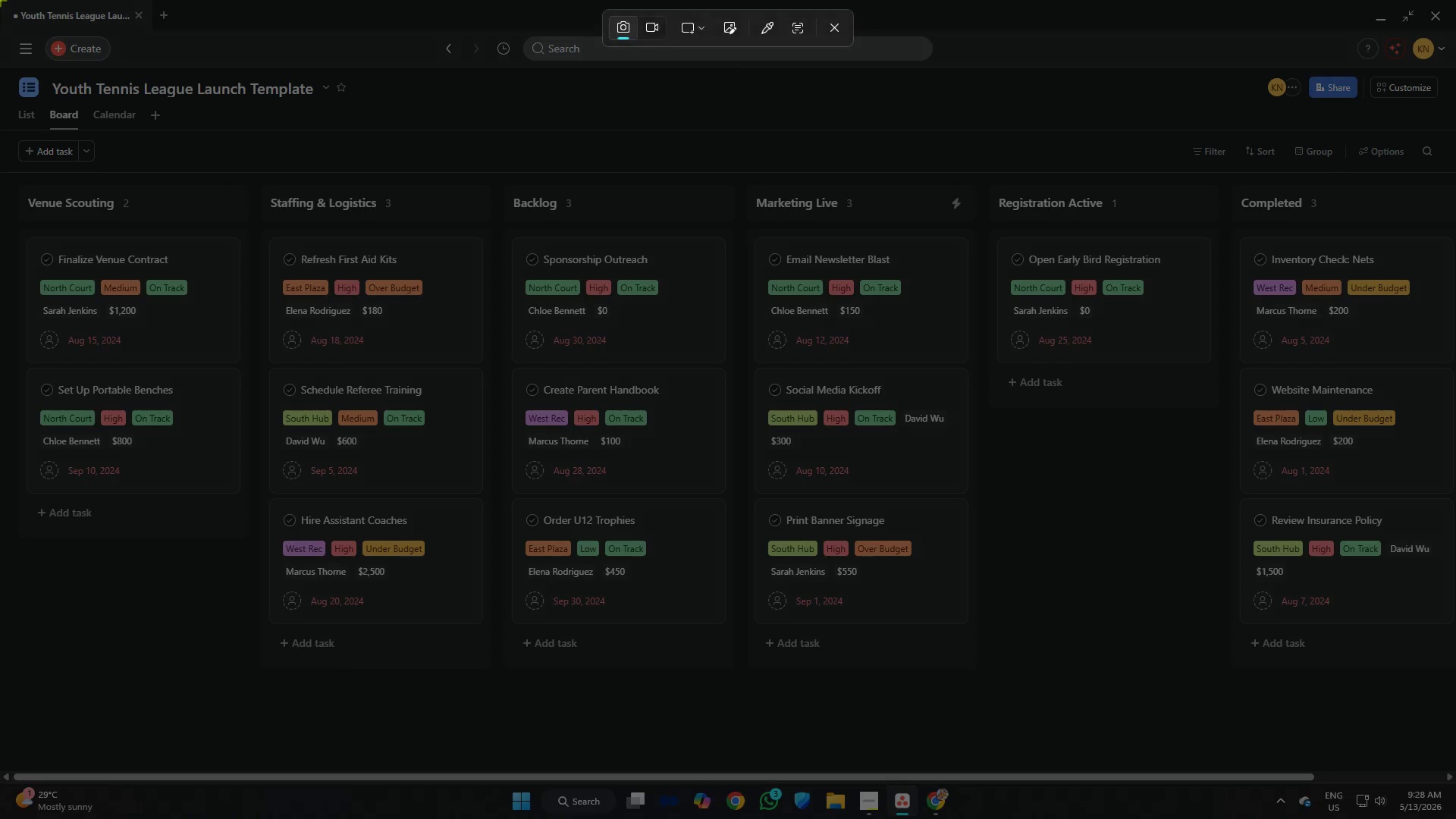 
left_click_drag(start_coordinate=[0, 0], to_coordinate=[1455, 780])
 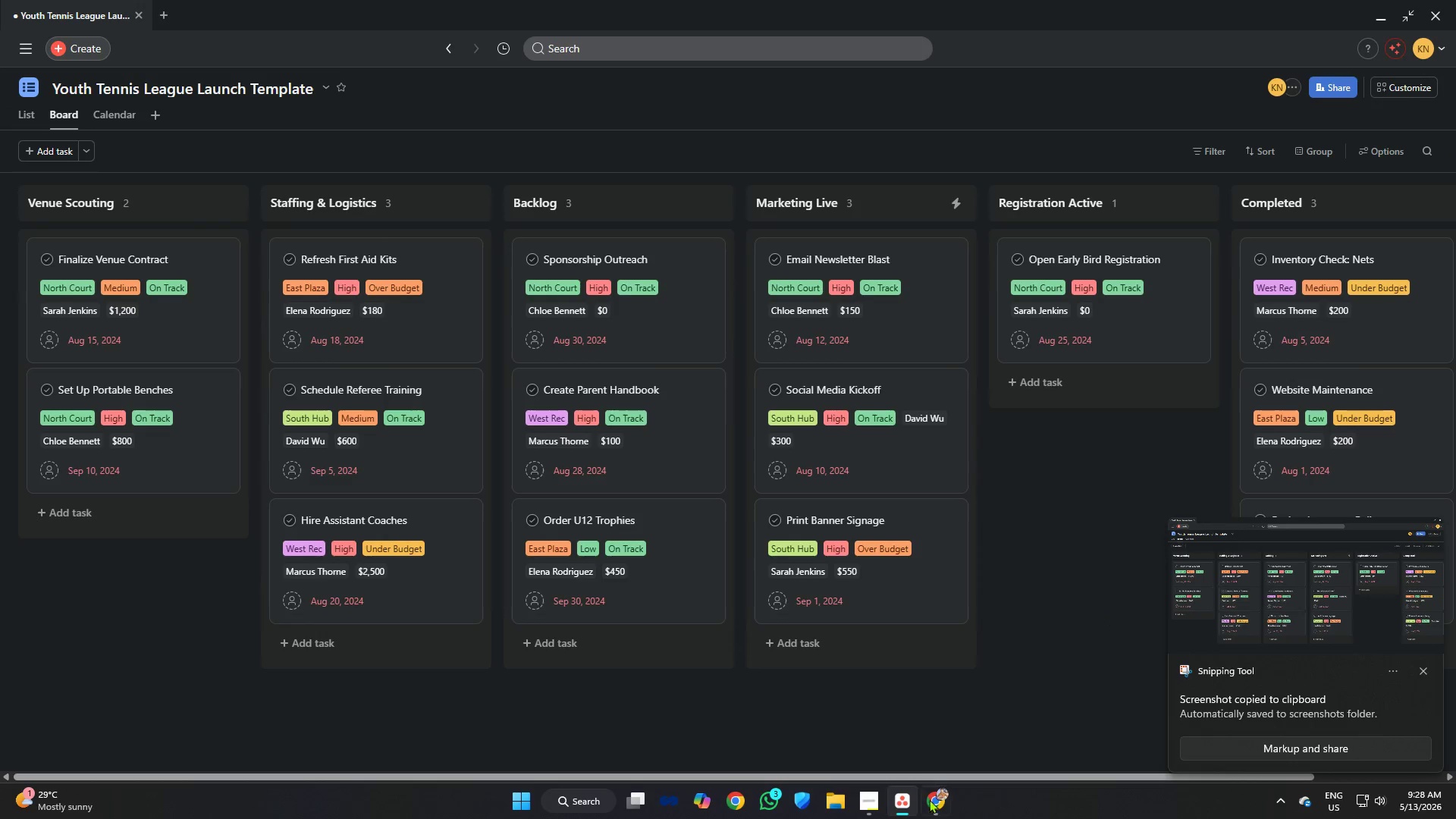 
left_click([875, 805])